 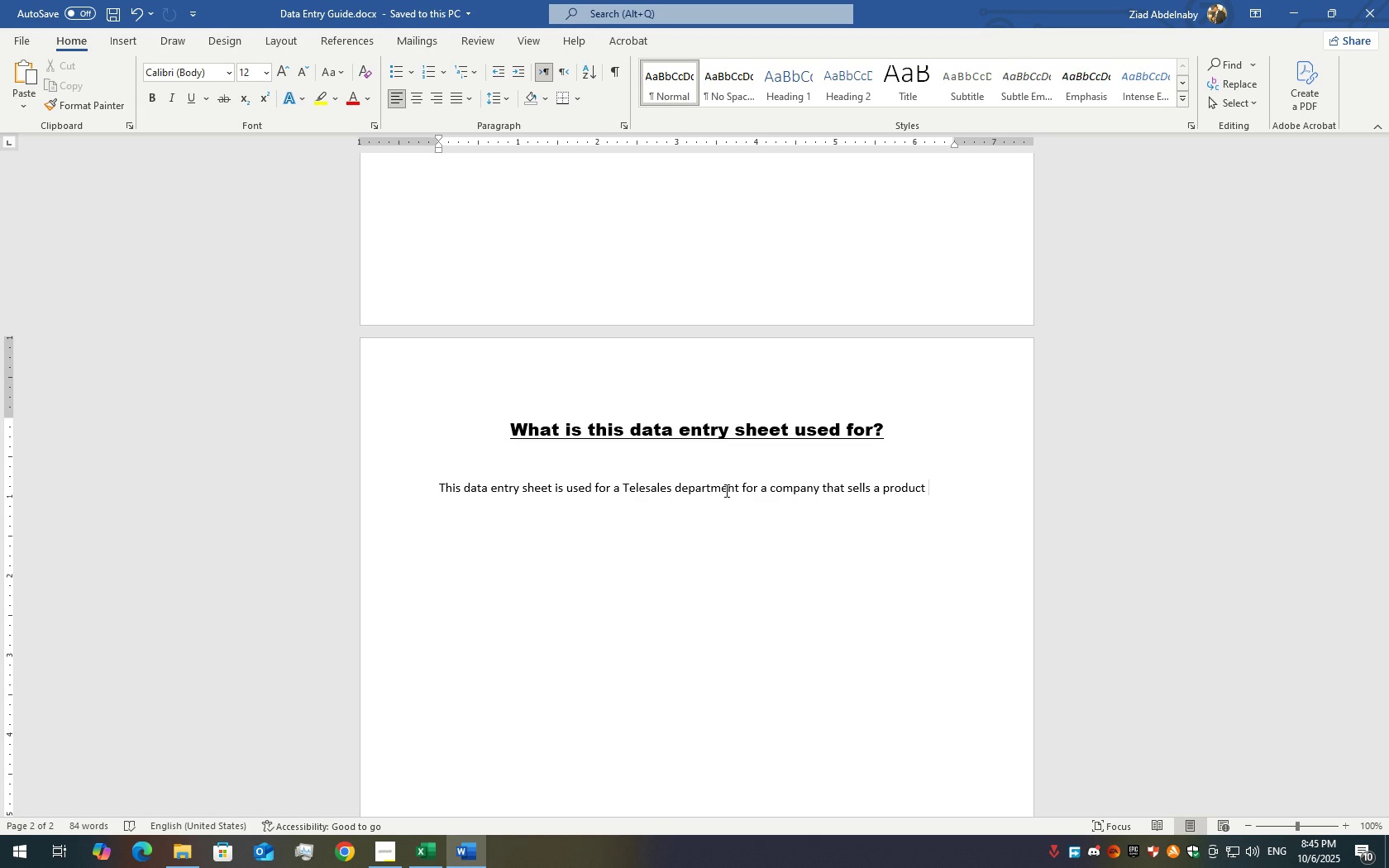 
type(da)
key(Backspace)
key(Backspace)
 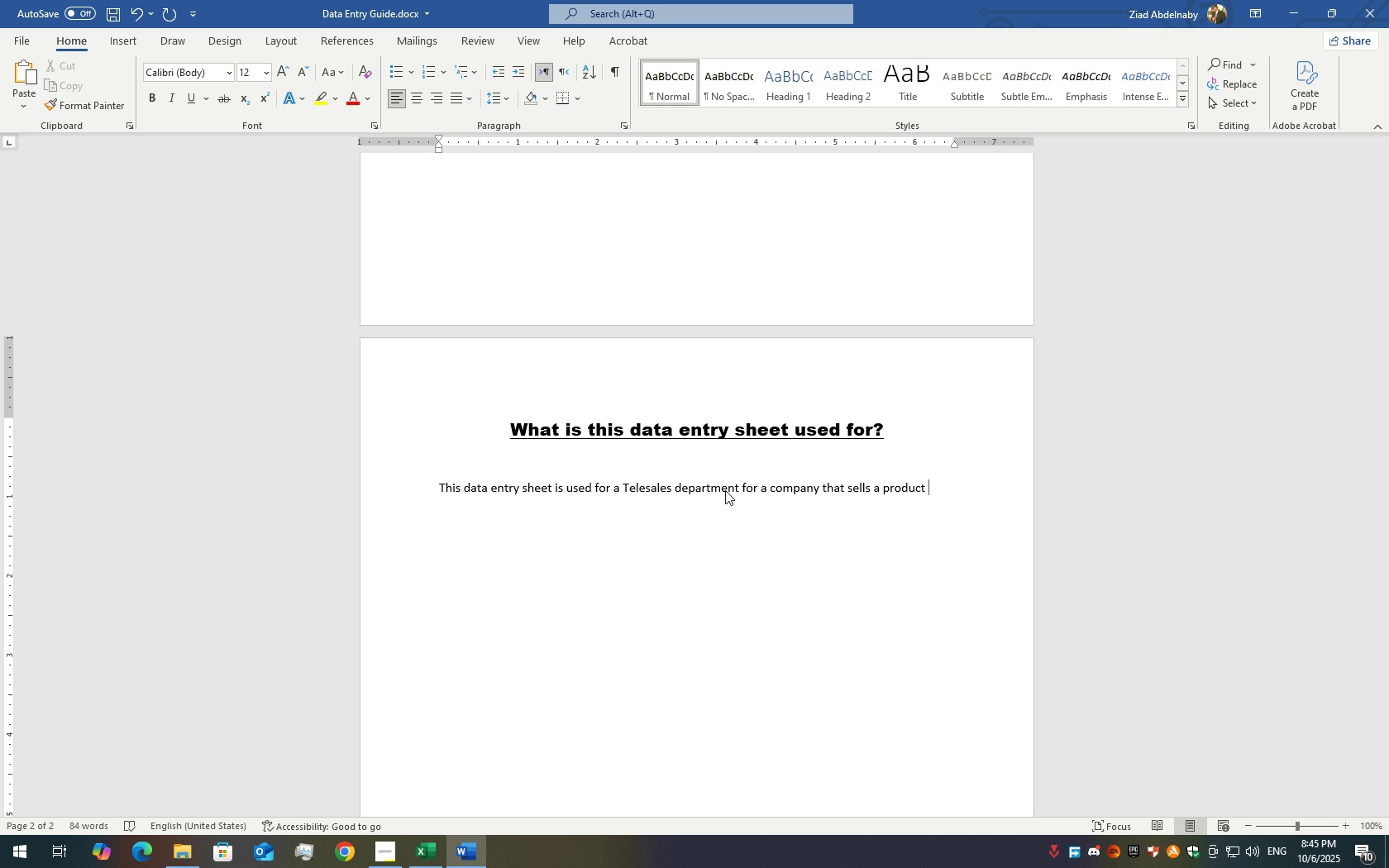 
wait(7.73)
 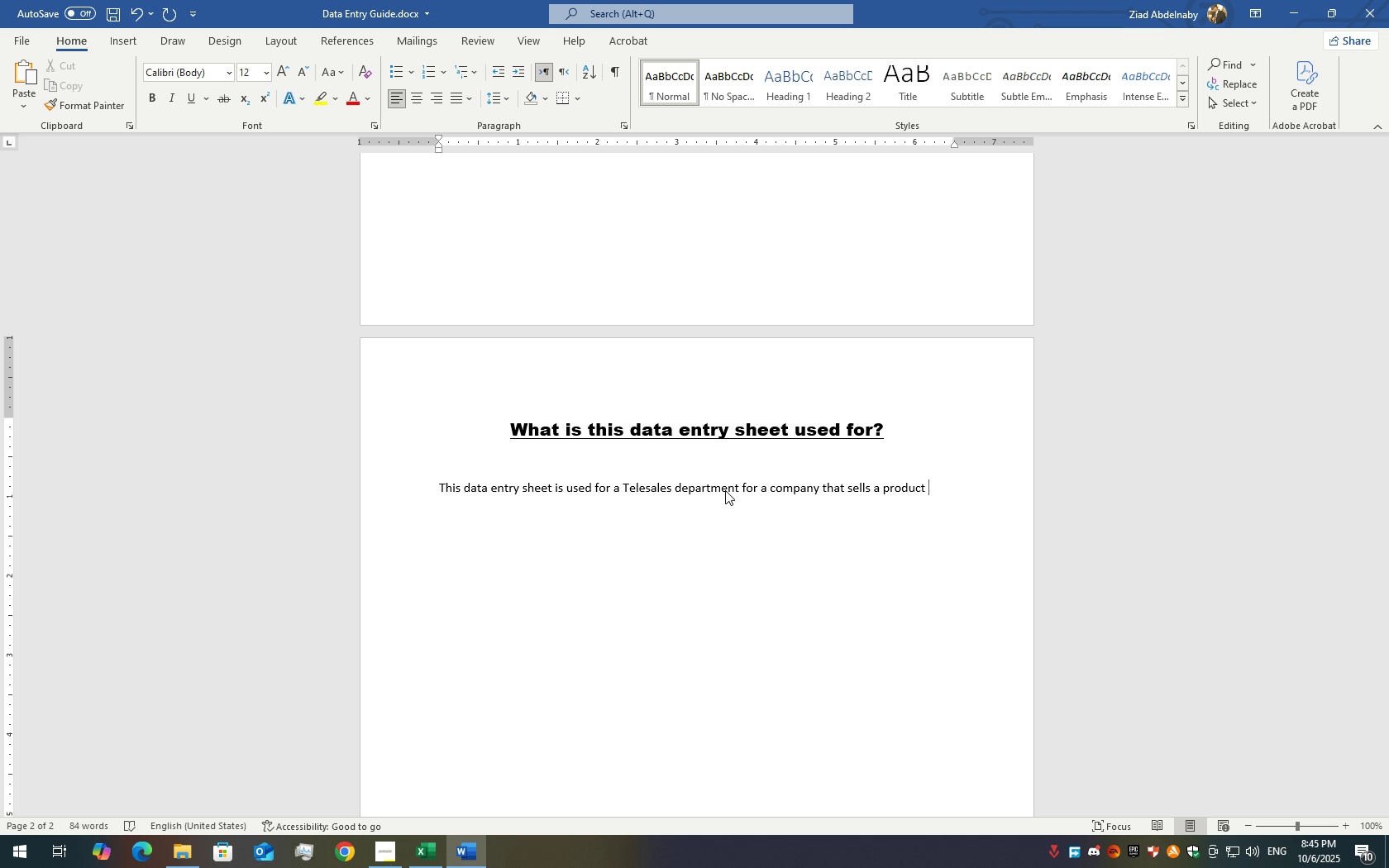 
type(c)
key(Backspace)
type(f)
key(Backspace)
type(with a spess)
key(Backspace)
 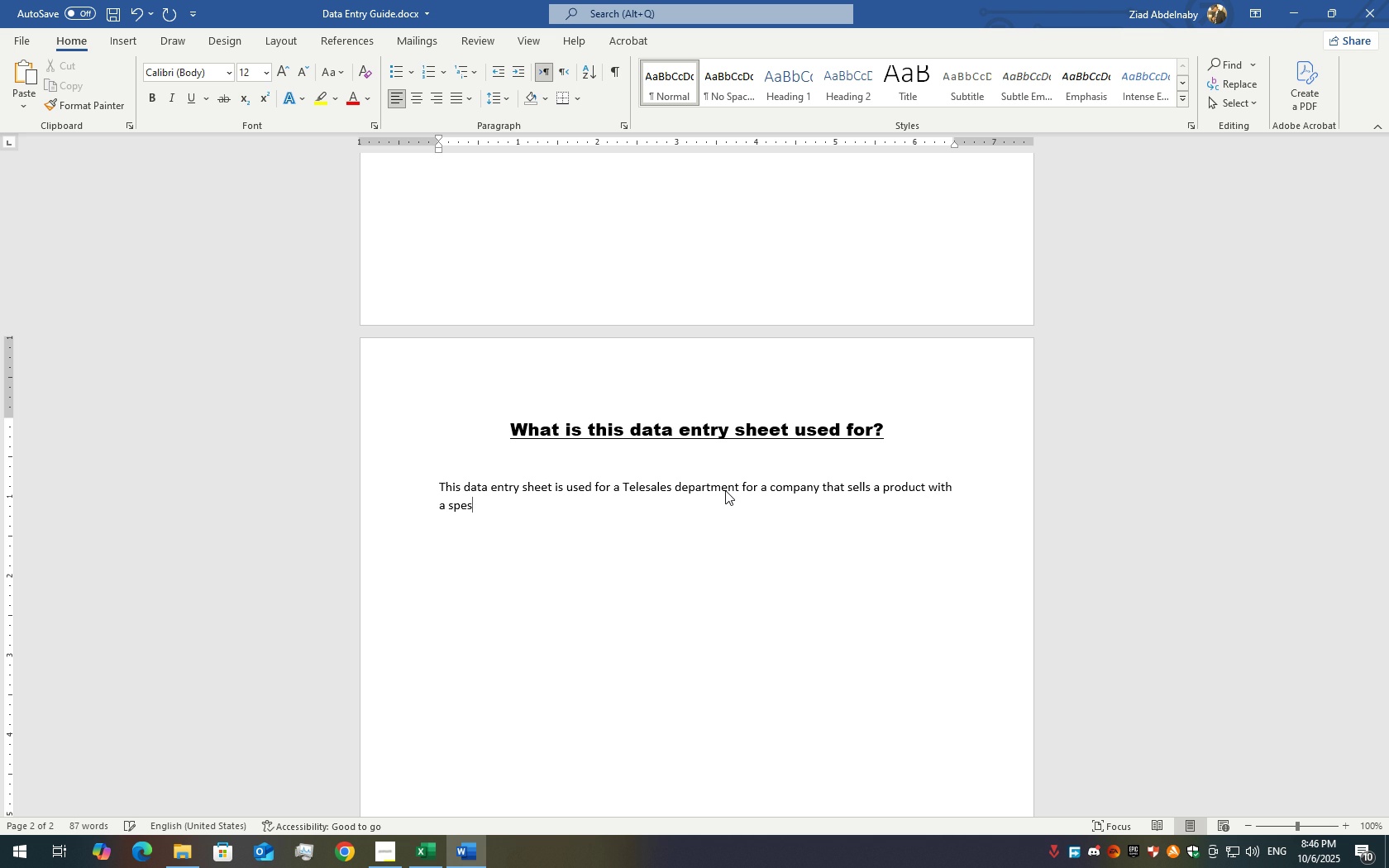 
key(ArrowLeft)
 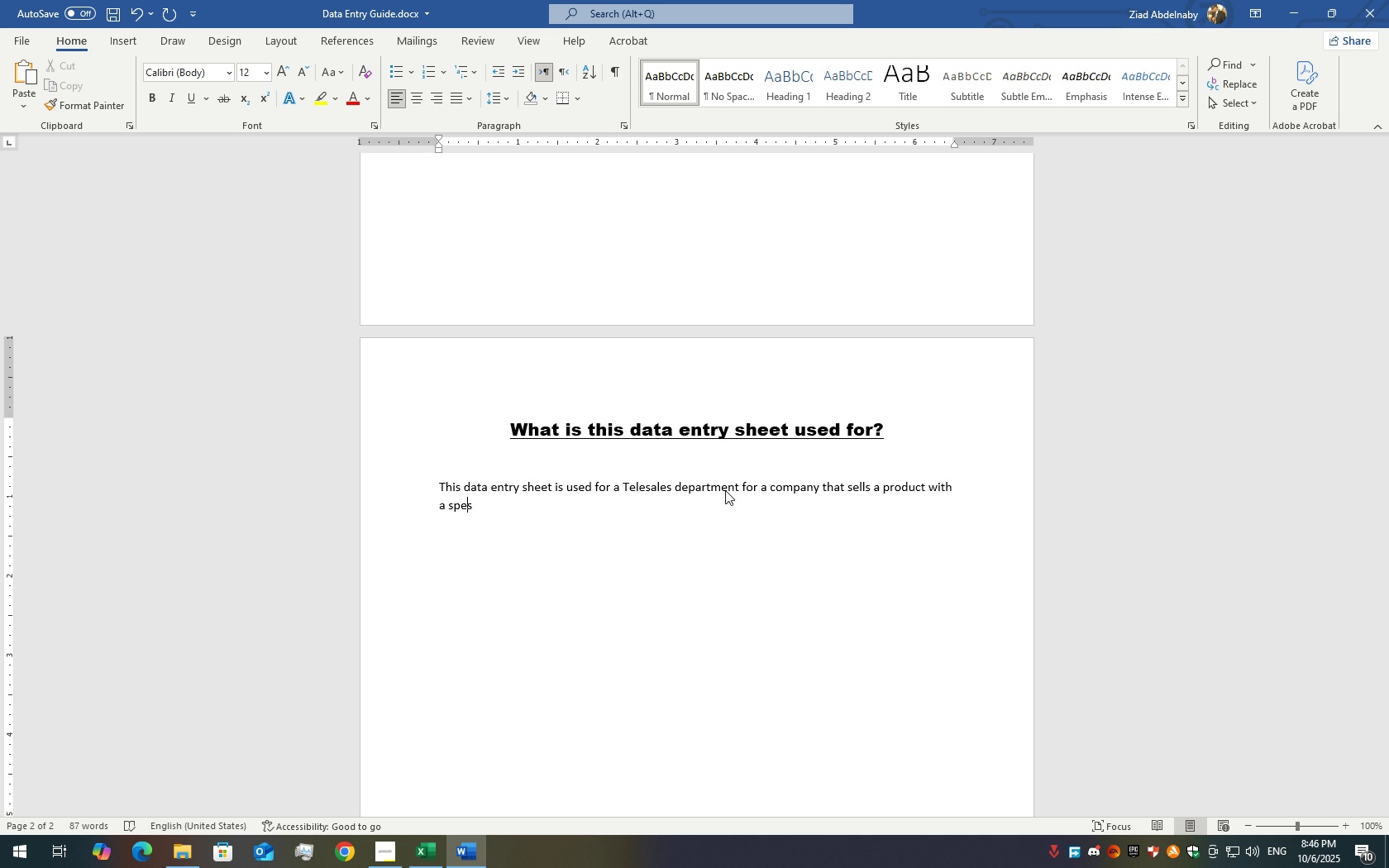 
key(ArrowLeft)
 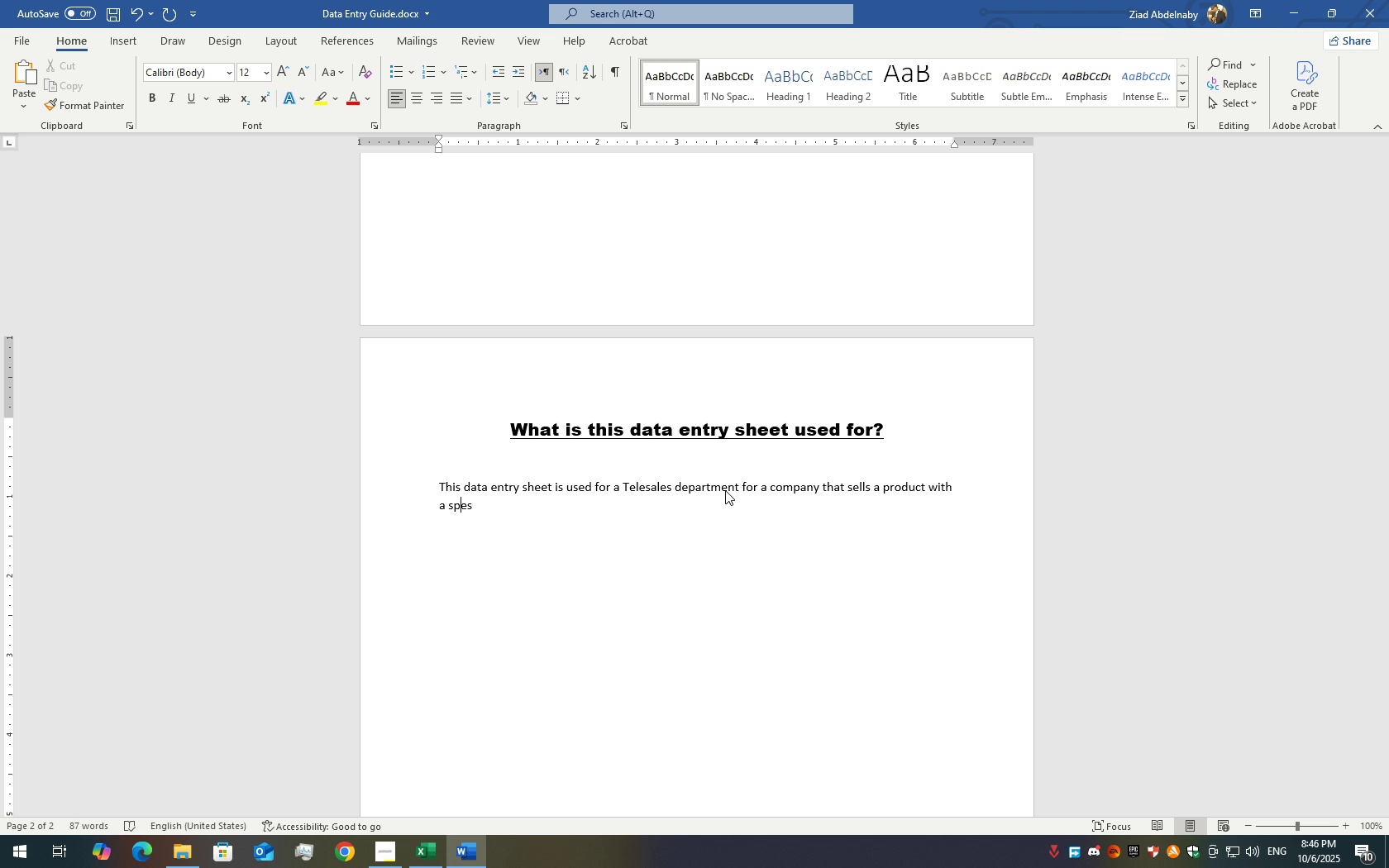 
key(ArrowLeft)
 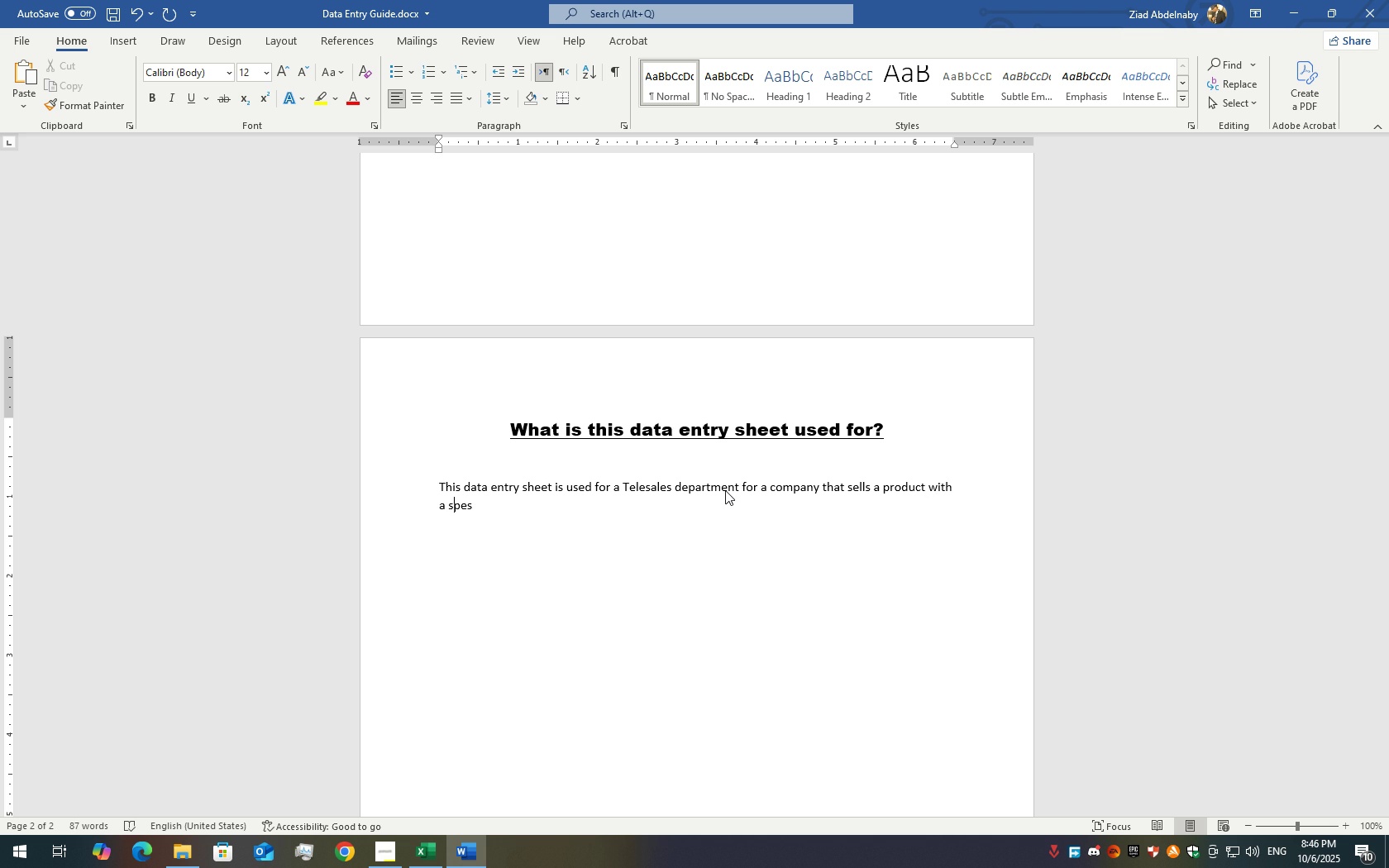 
key(ArrowLeft)
 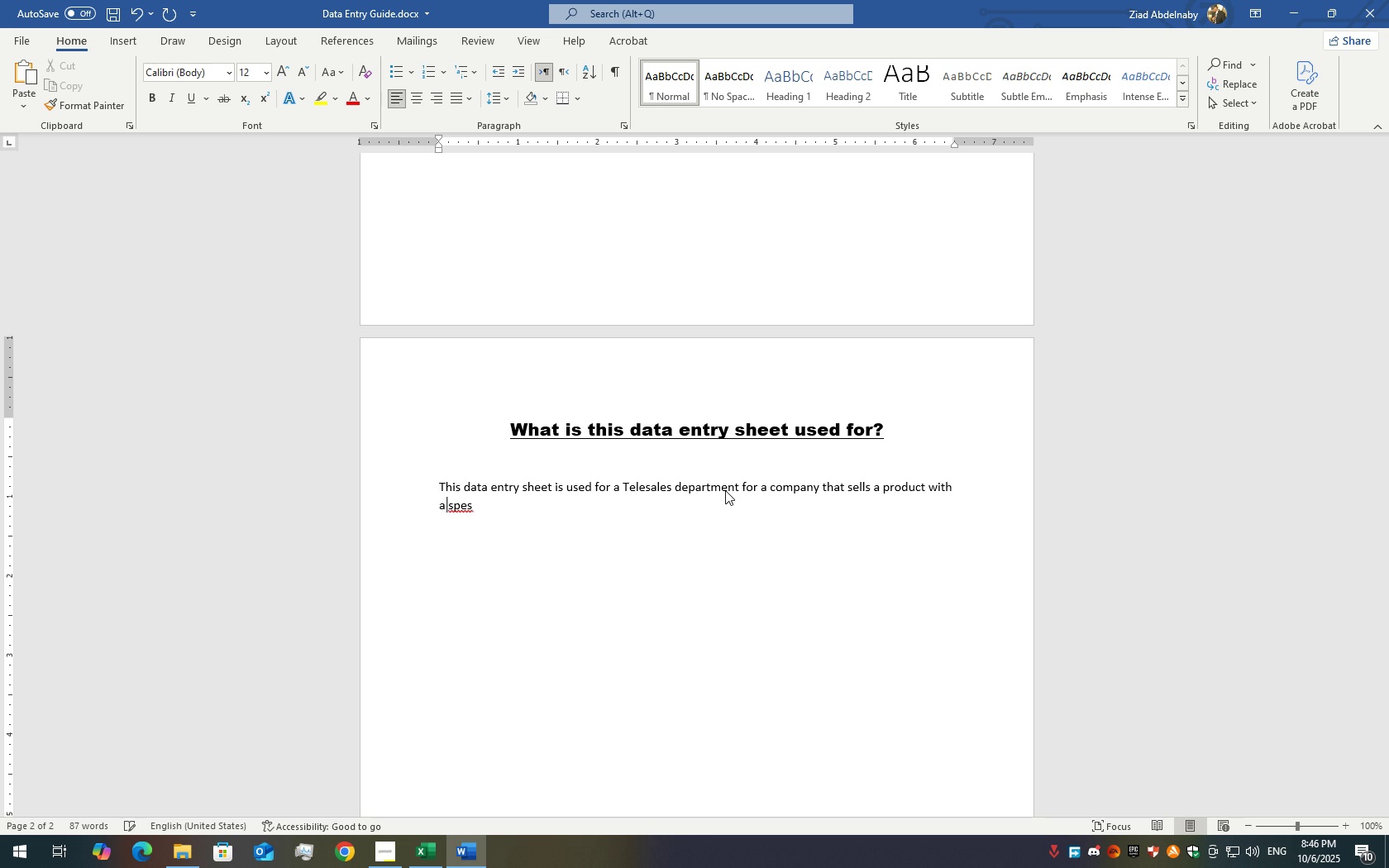 
key(ArrowLeft)
 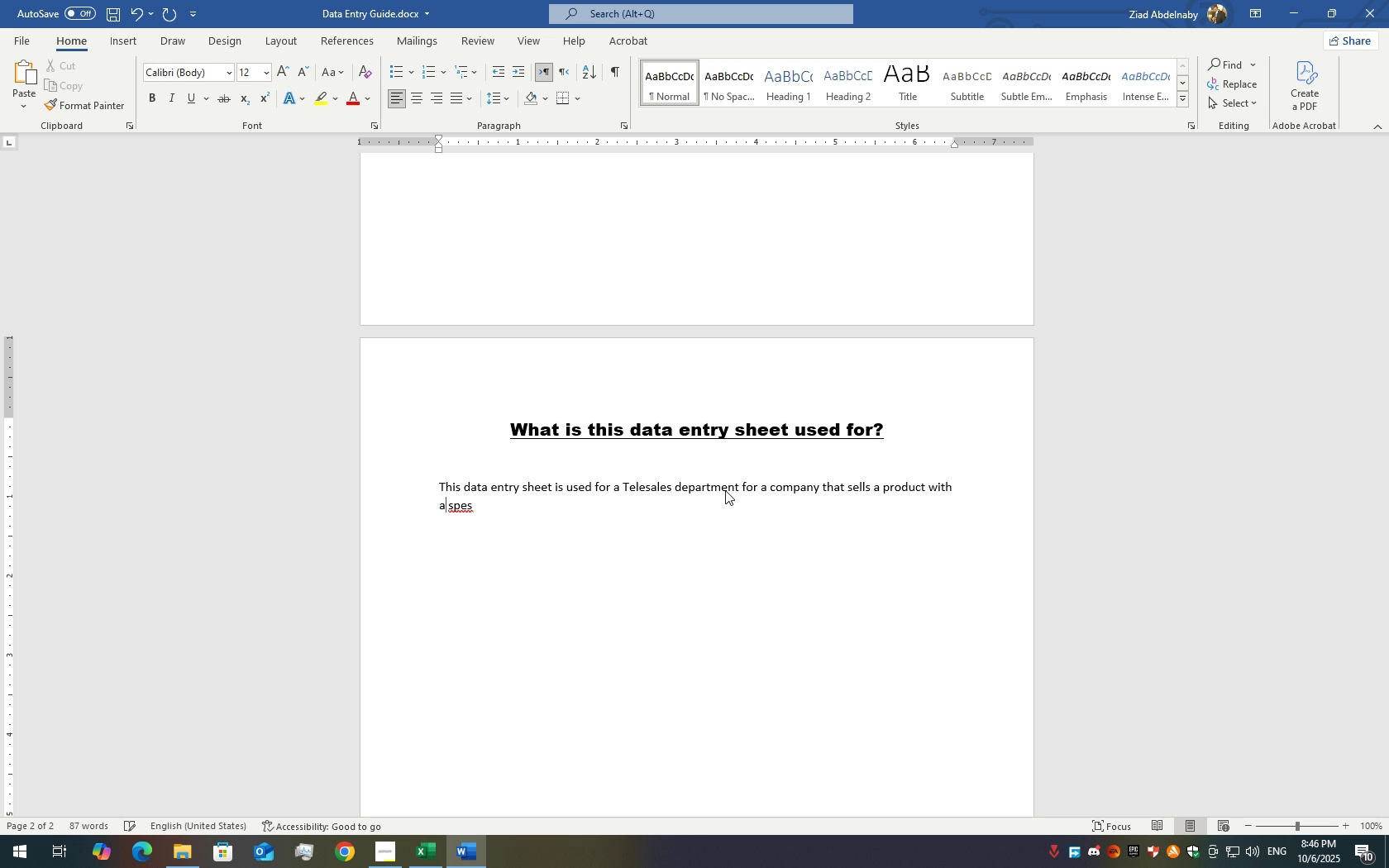 
key(ArrowLeft)
 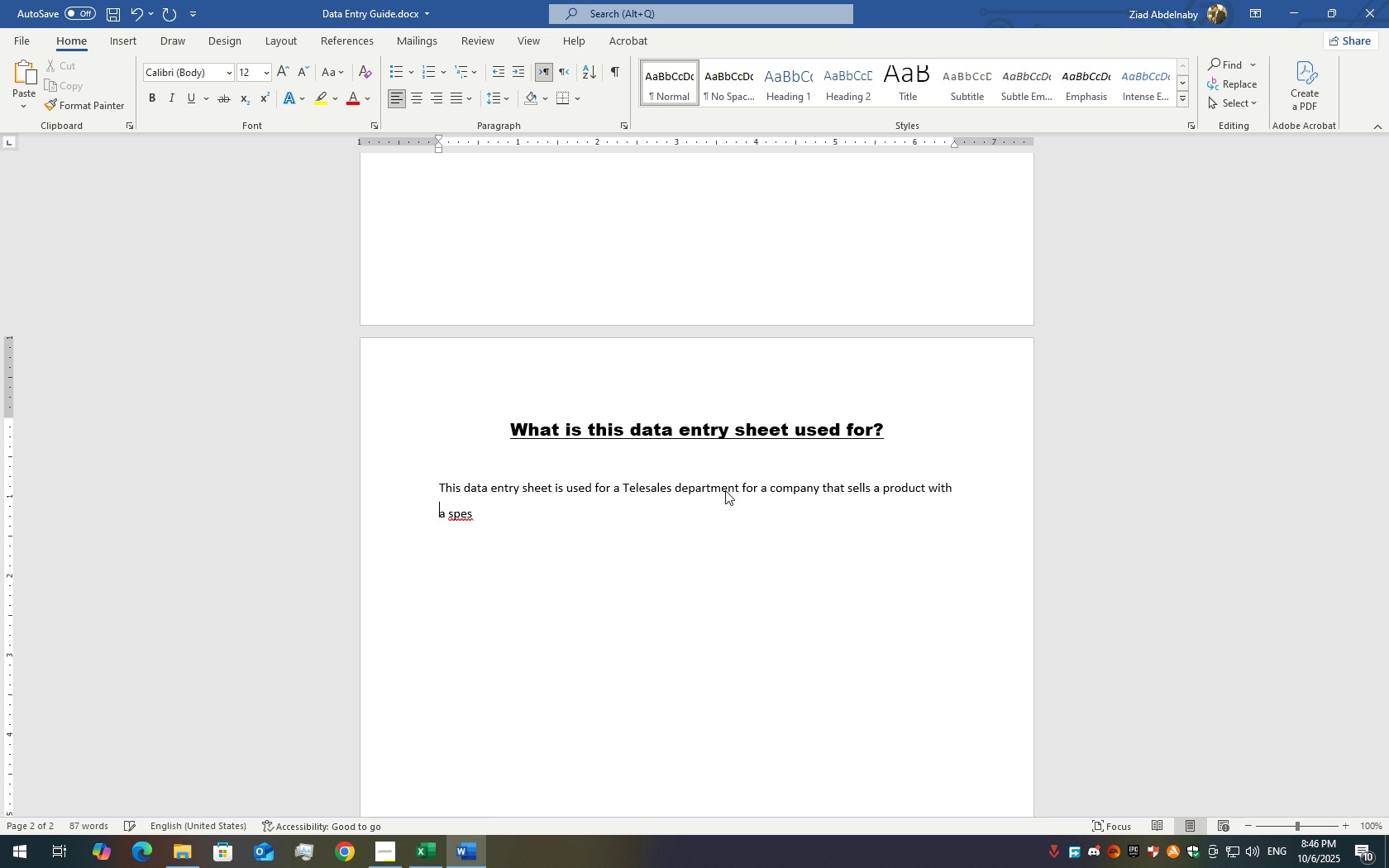 
key(Enter)
 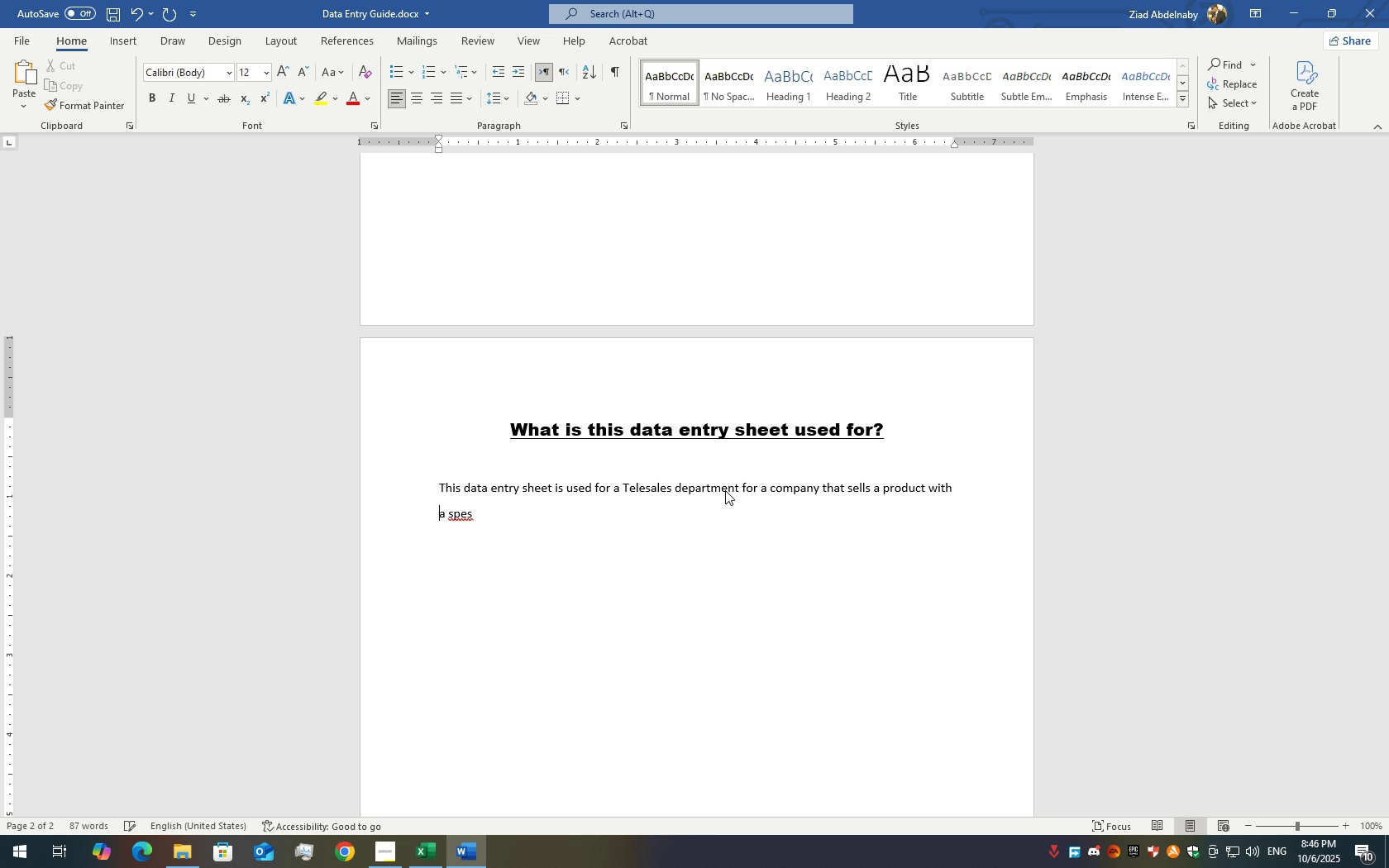 
key(ArrowRight)
 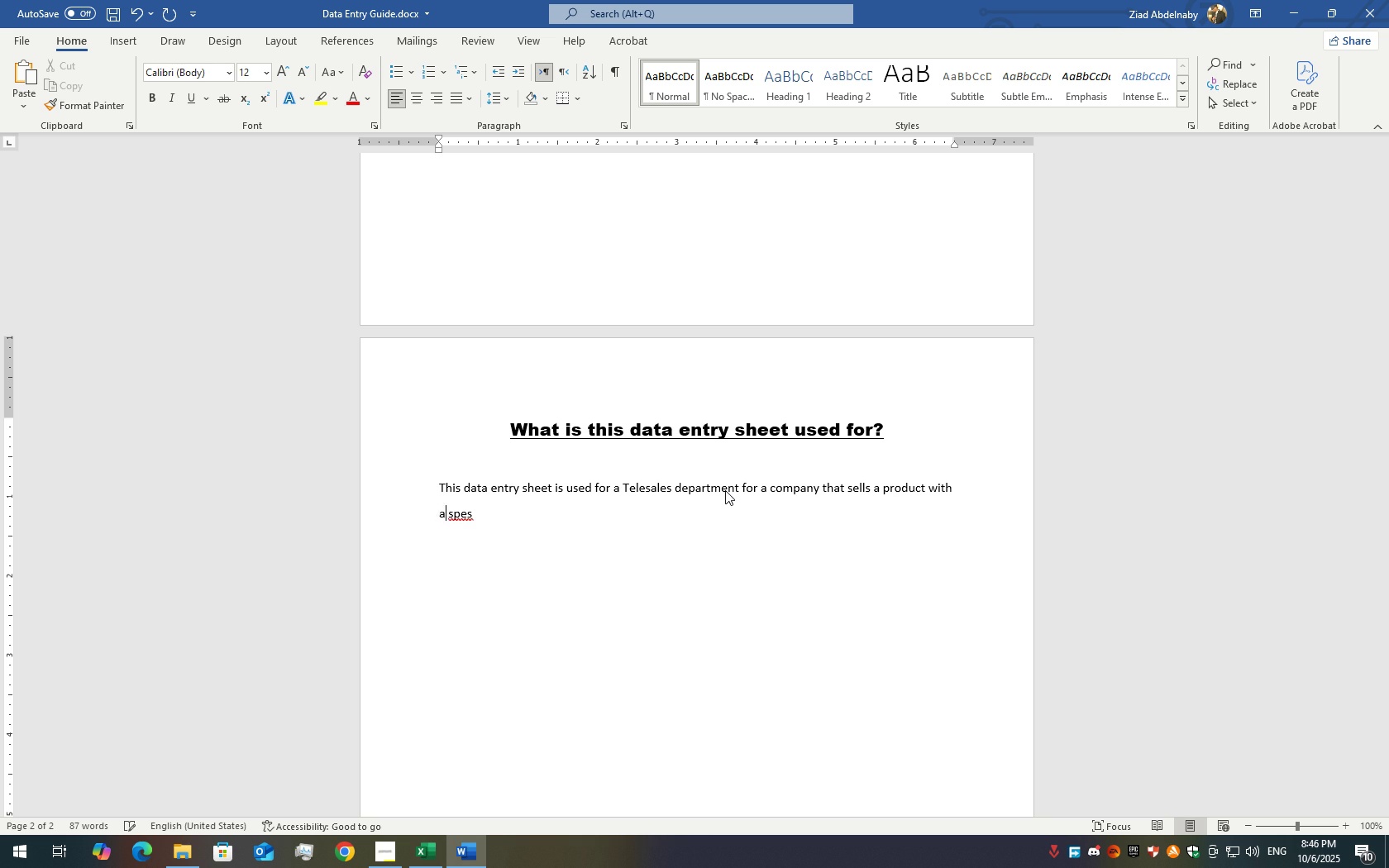 
key(ArrowRight)
 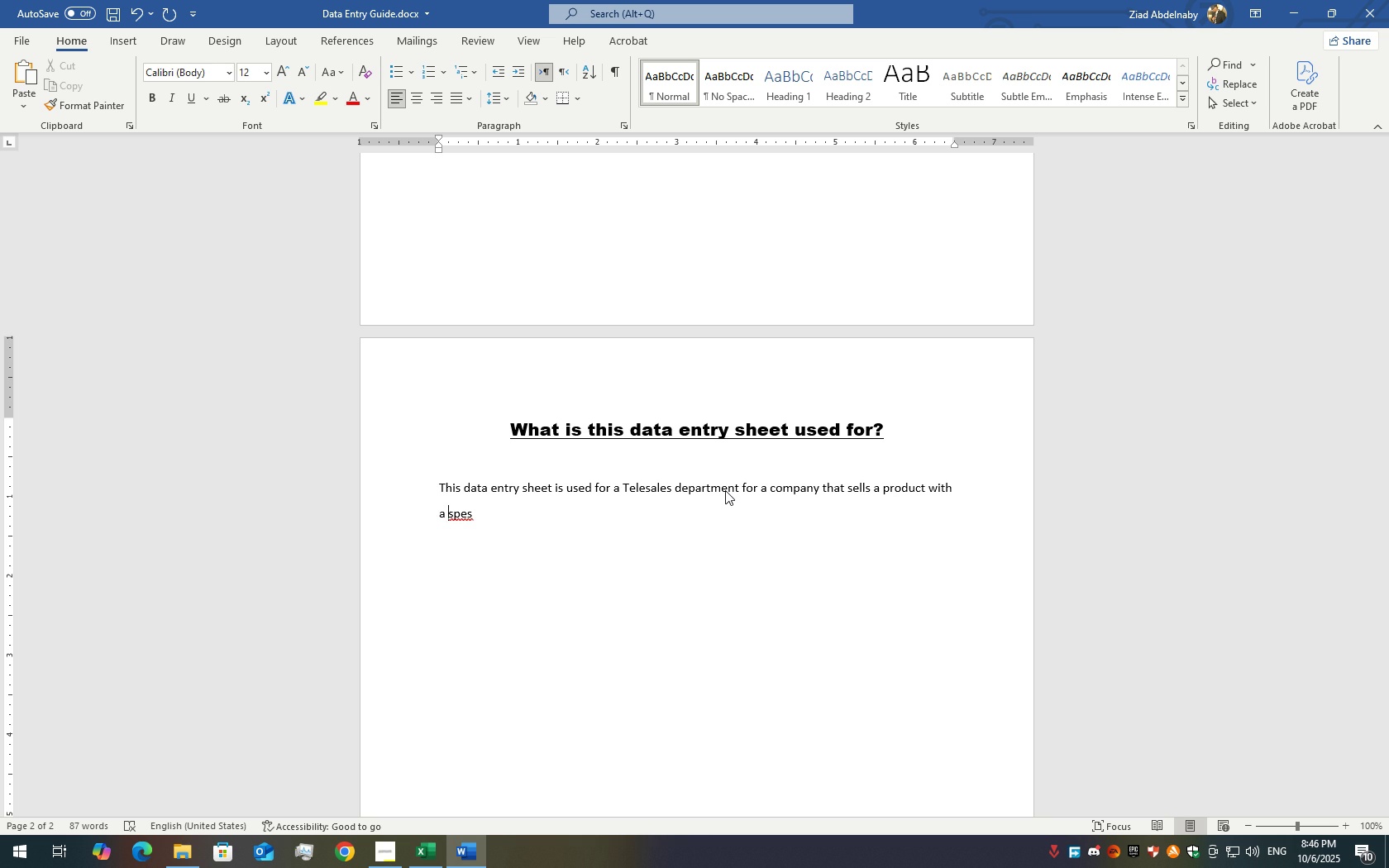 
key(ArrowRight)
 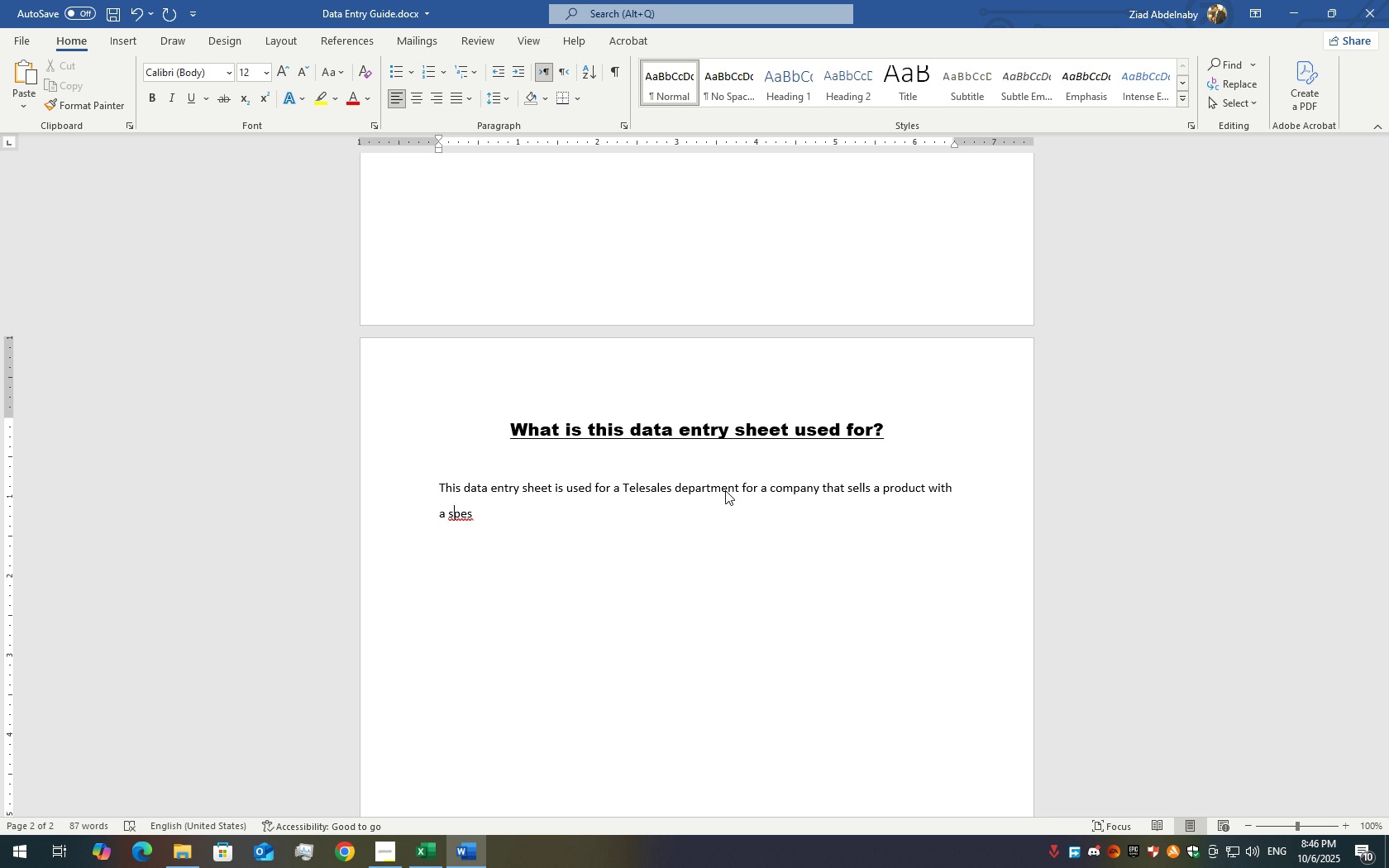 
key(ArrowRight)
 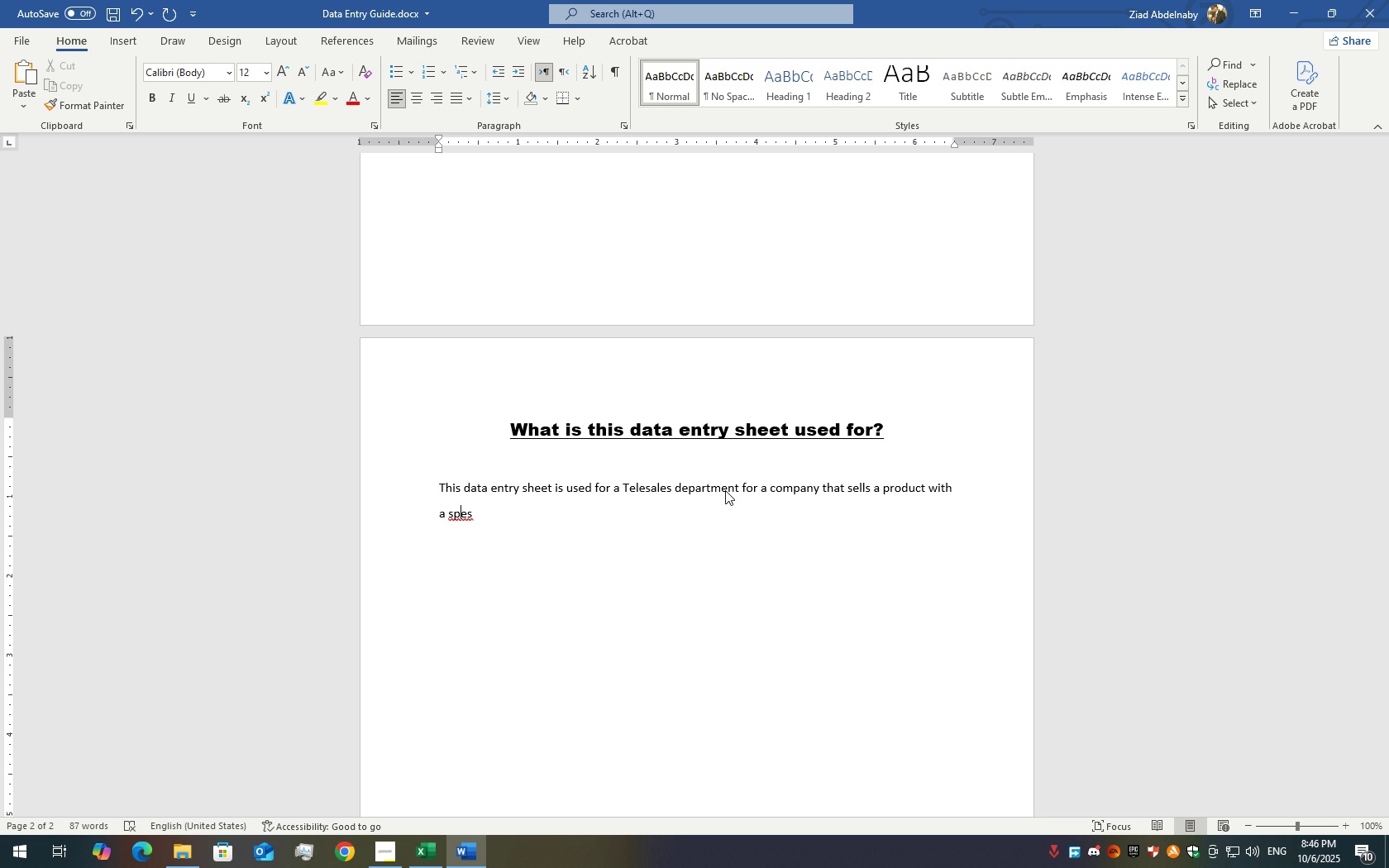 
key(ArrowRight)
 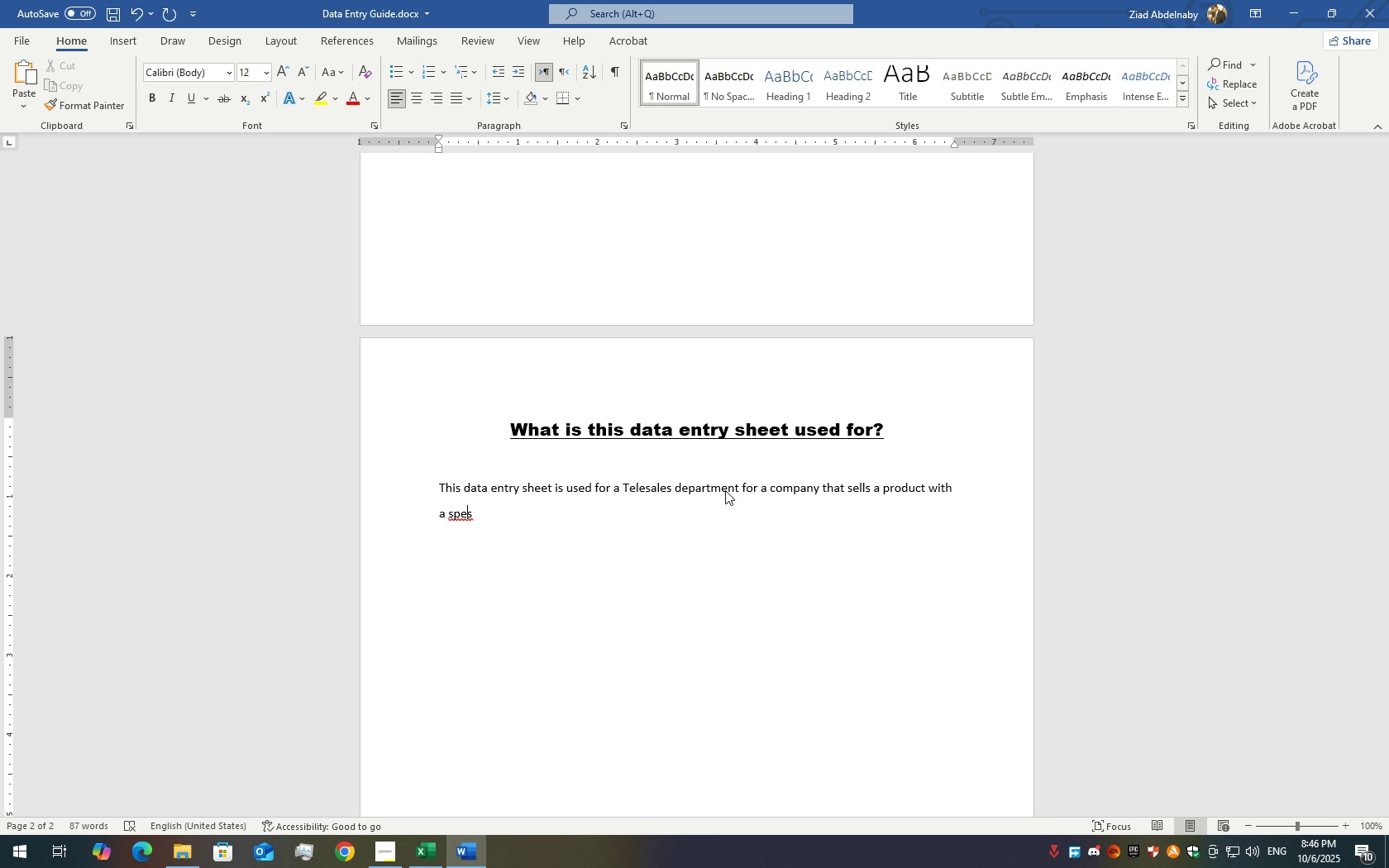 
key(ArrowRight)
 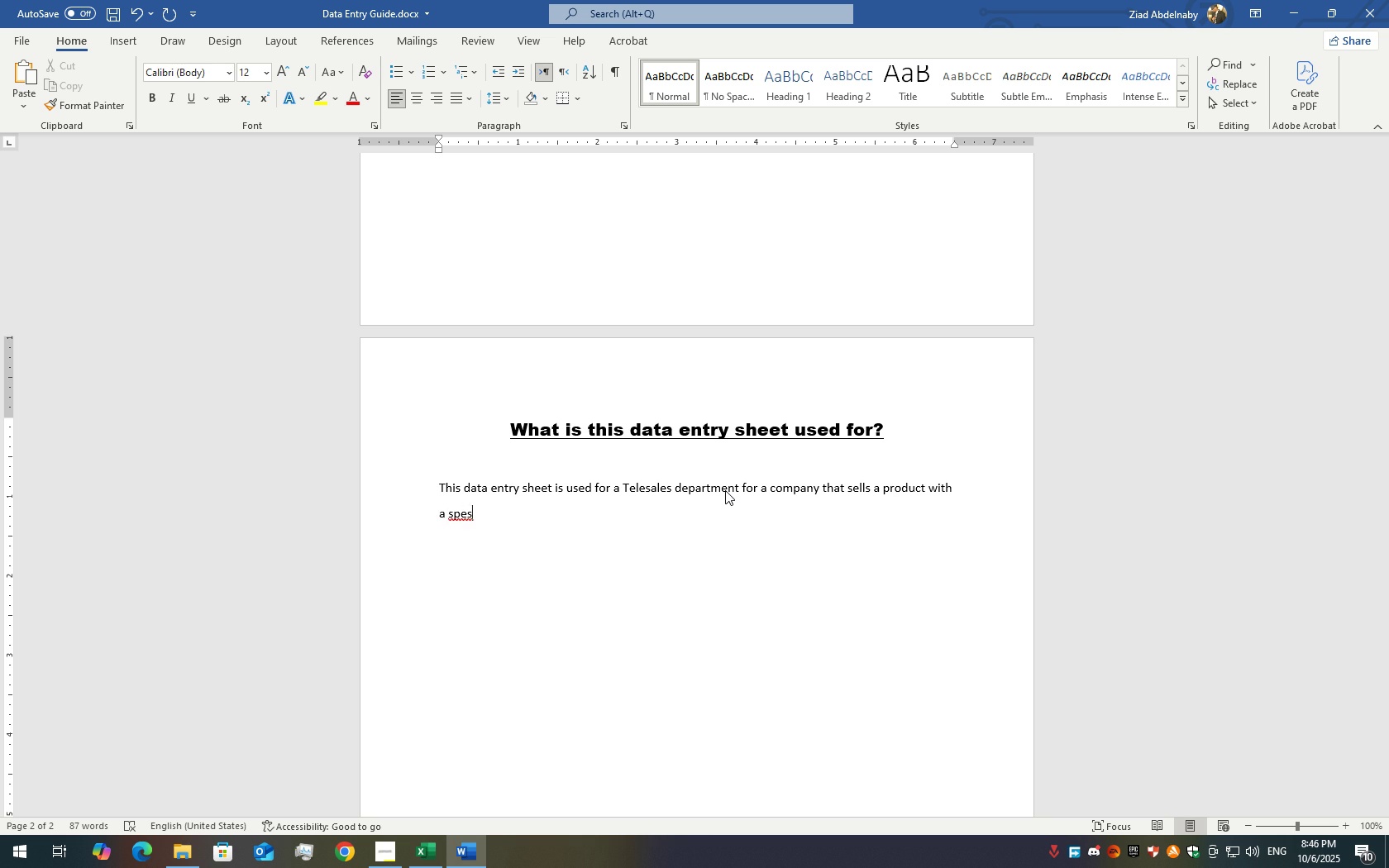 
key(ArrowDown)
 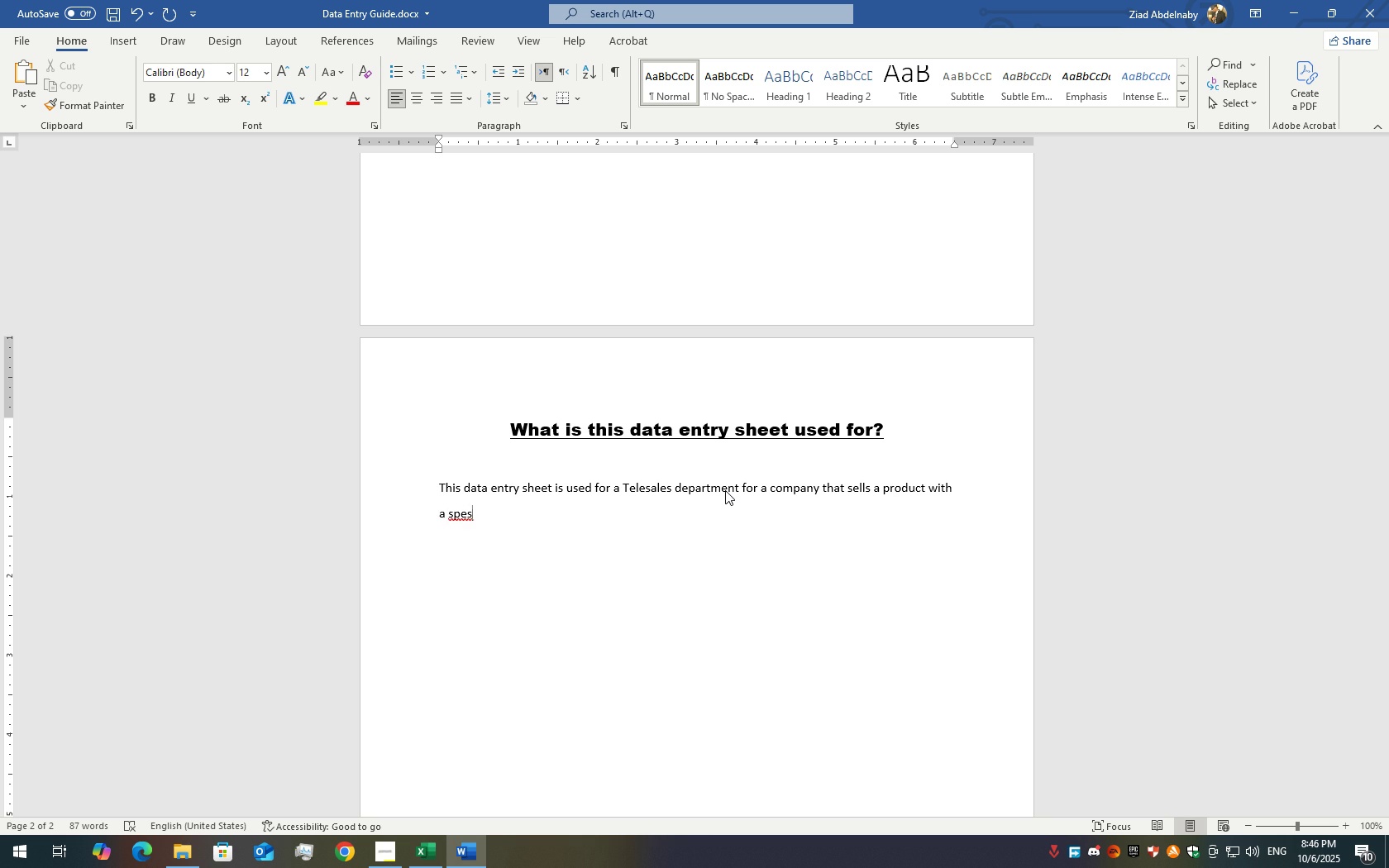 
key(Backspace)
type(cific price.)